 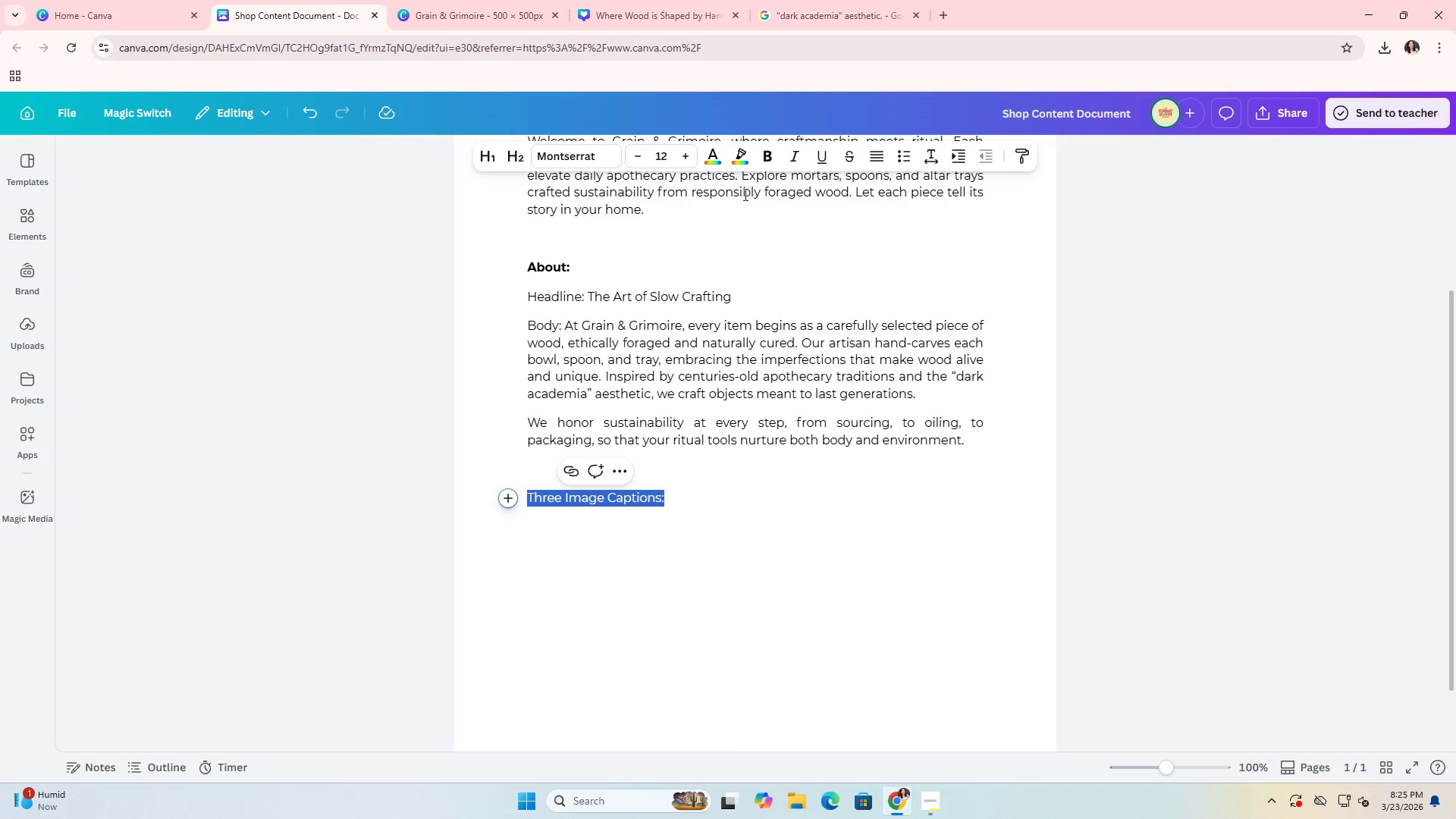 
left_click([764, 157])
 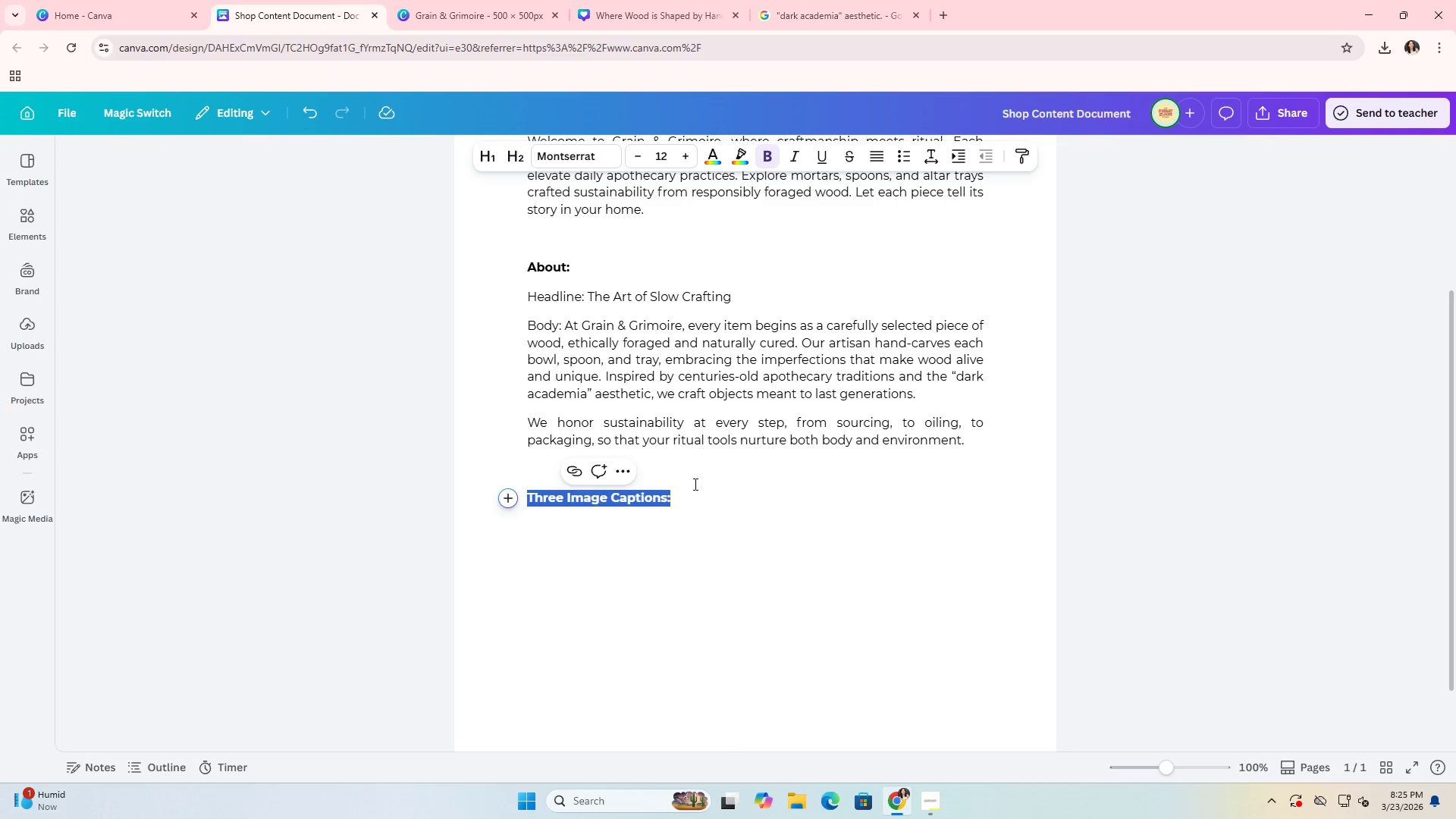 
left_click([698, 488])
 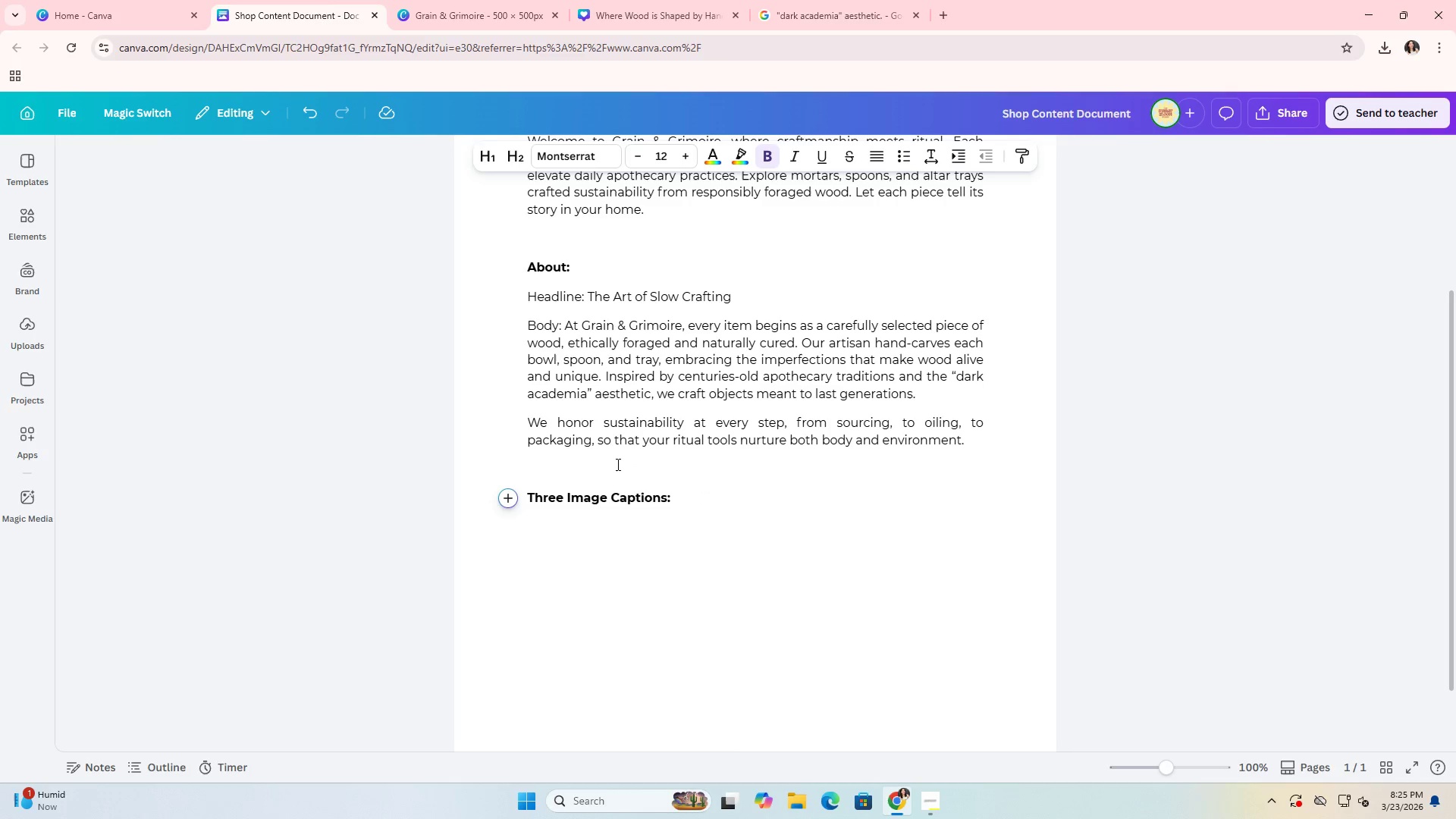 
left_click([603, 478])
 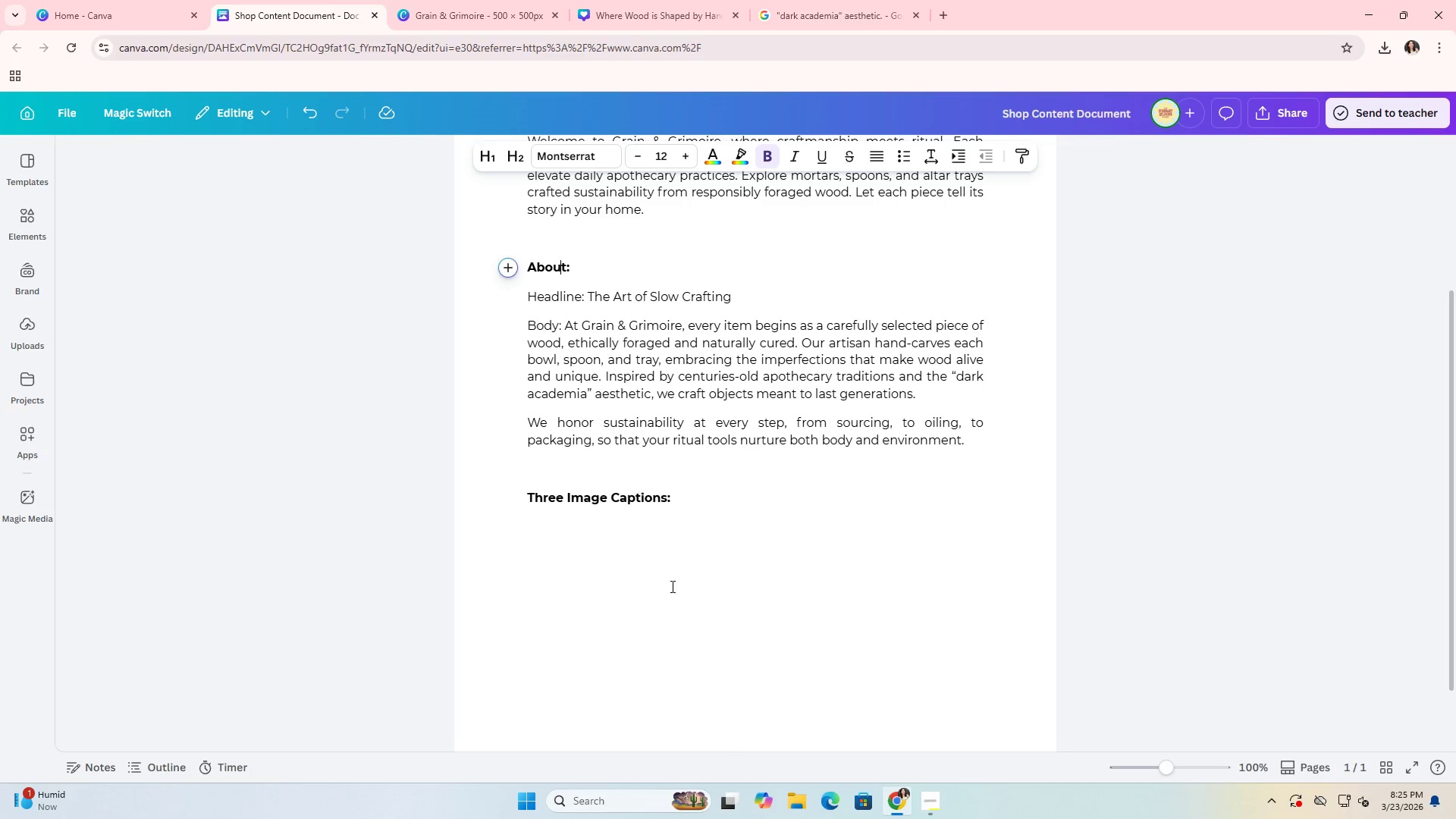 
left_click([714, 515])
 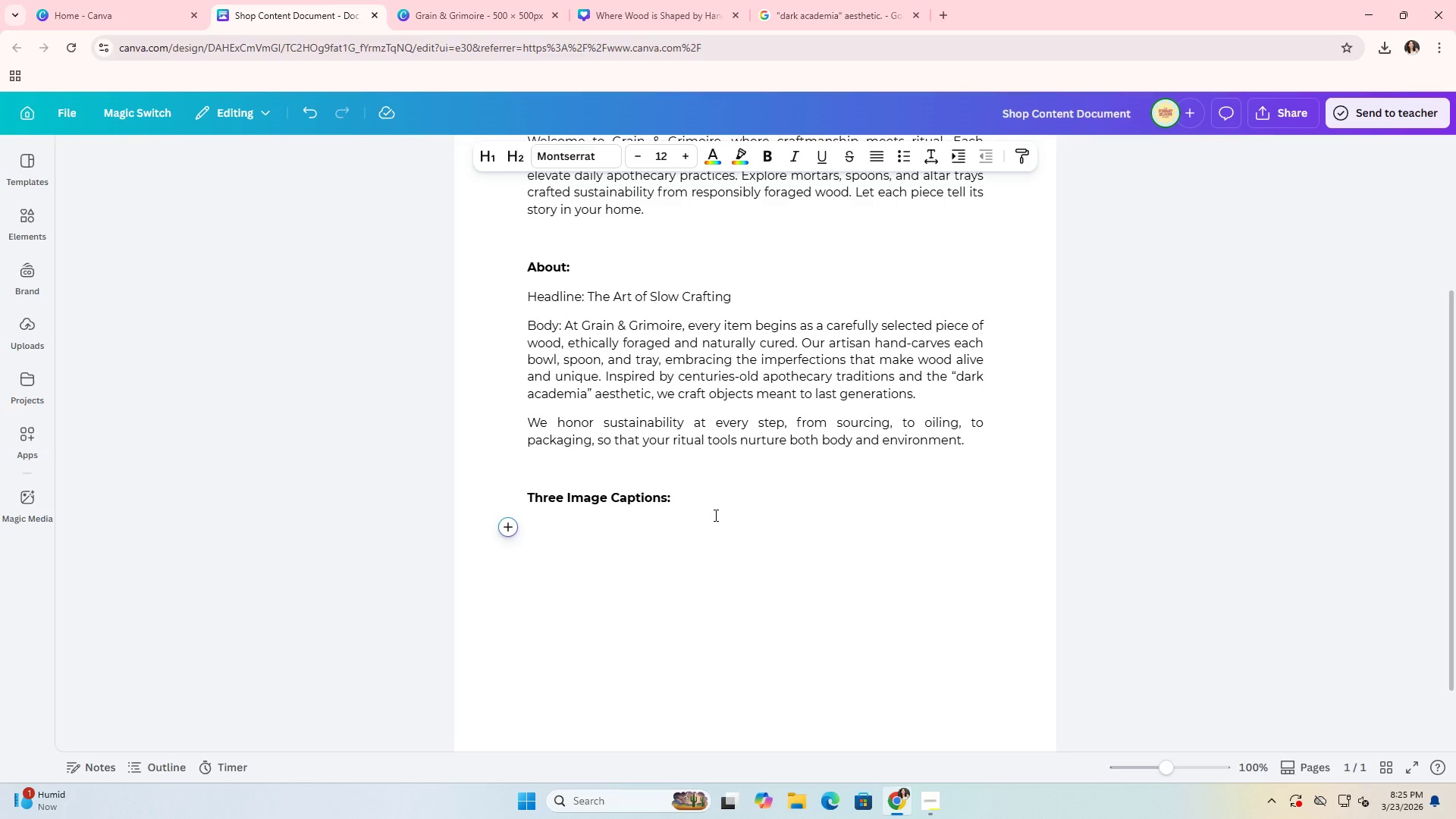 
key(1)
 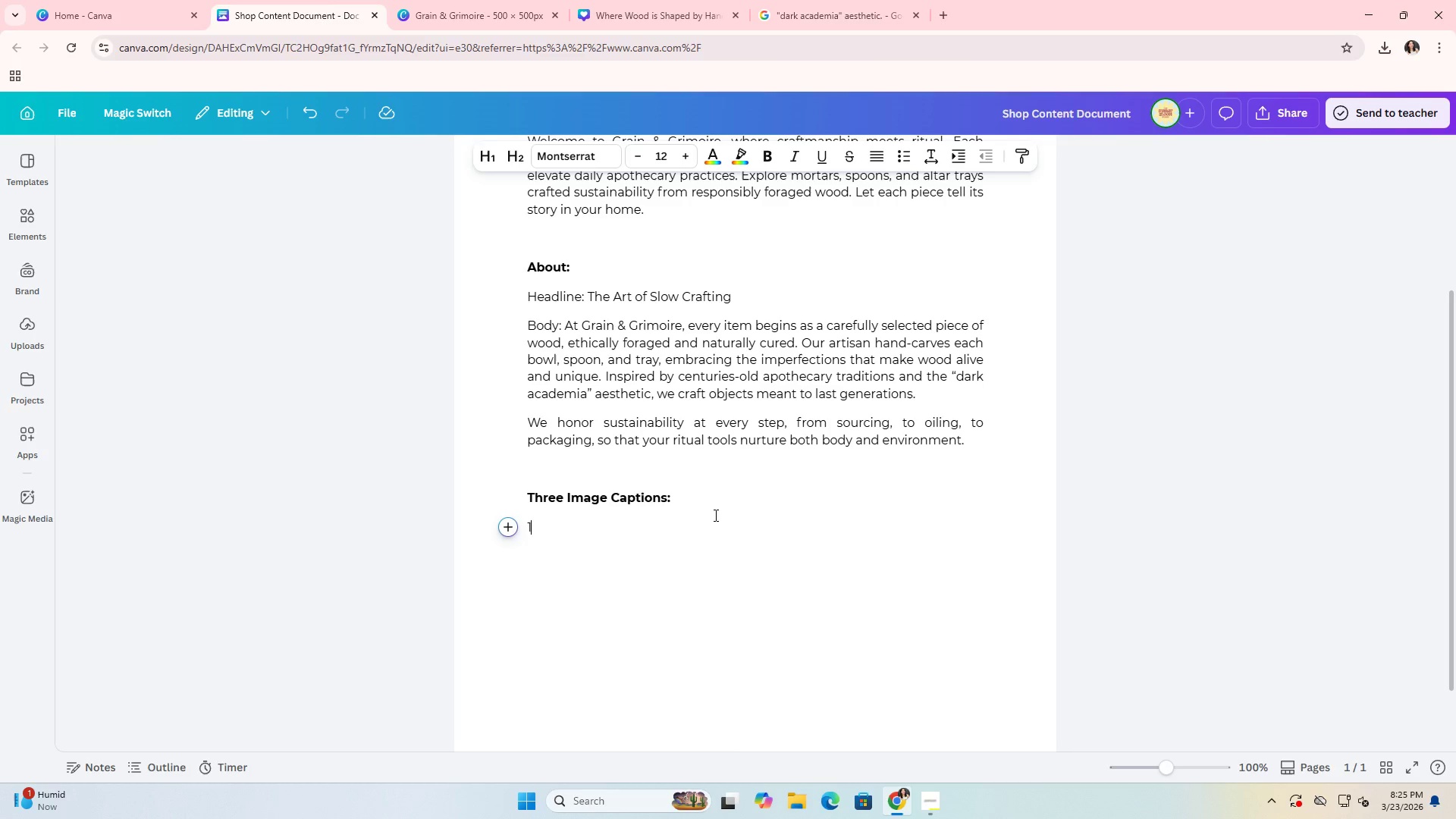 
key(Period)
 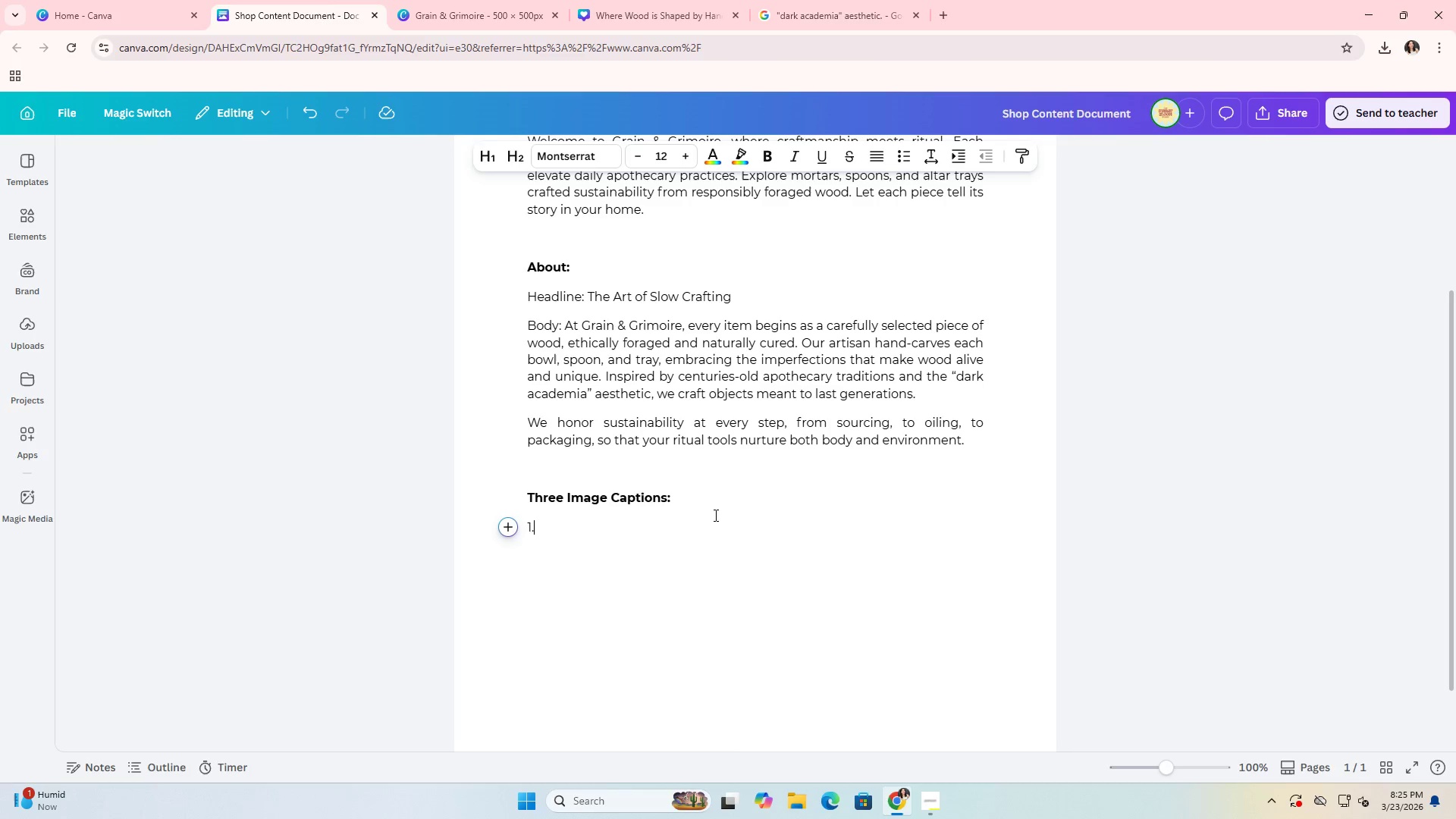 
key(Space)
 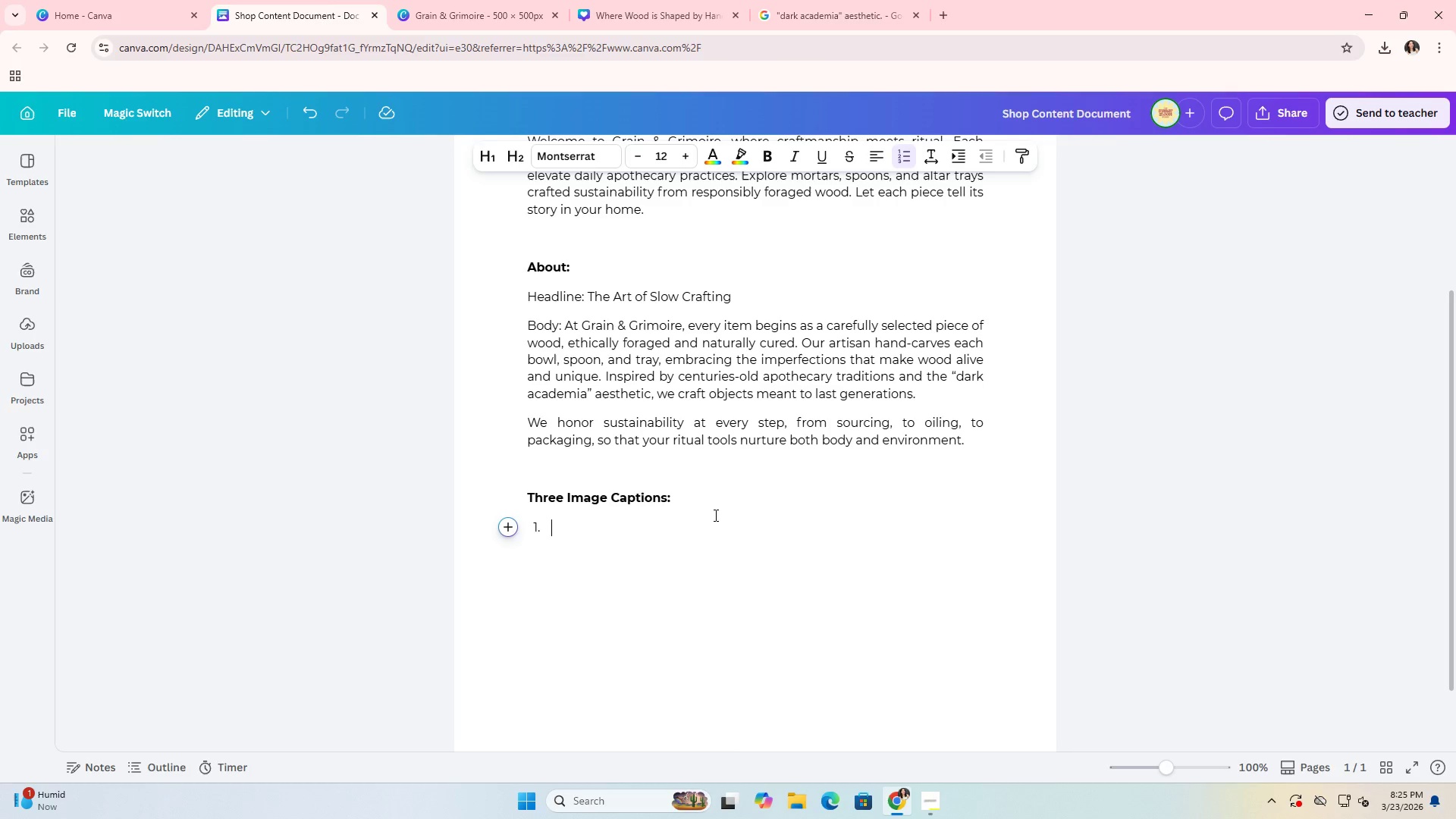 
type("A black walnut mortar, hand )
key(Backspace)
type(-carved for precise grinding.")
 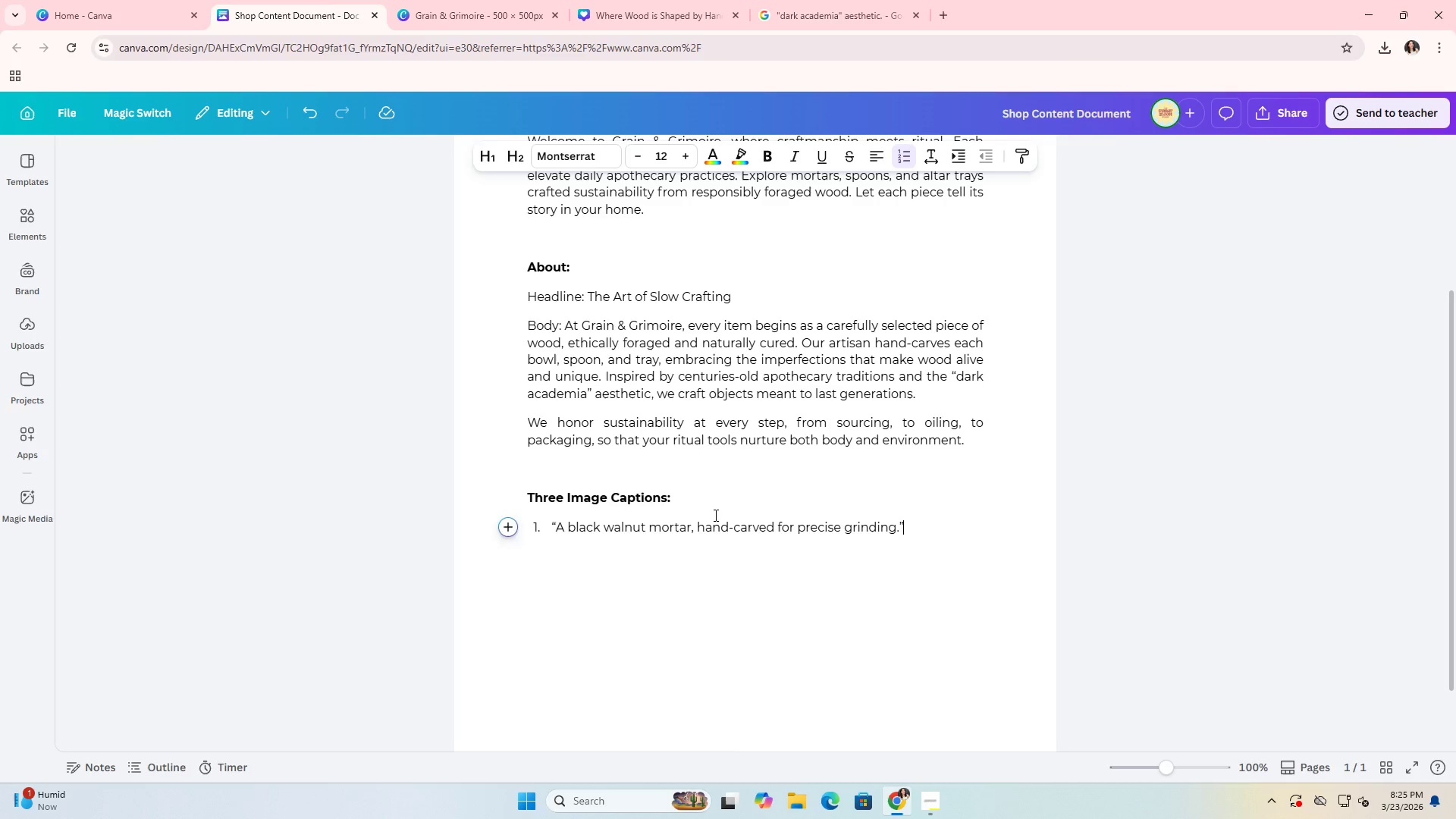 
key(Enter)
 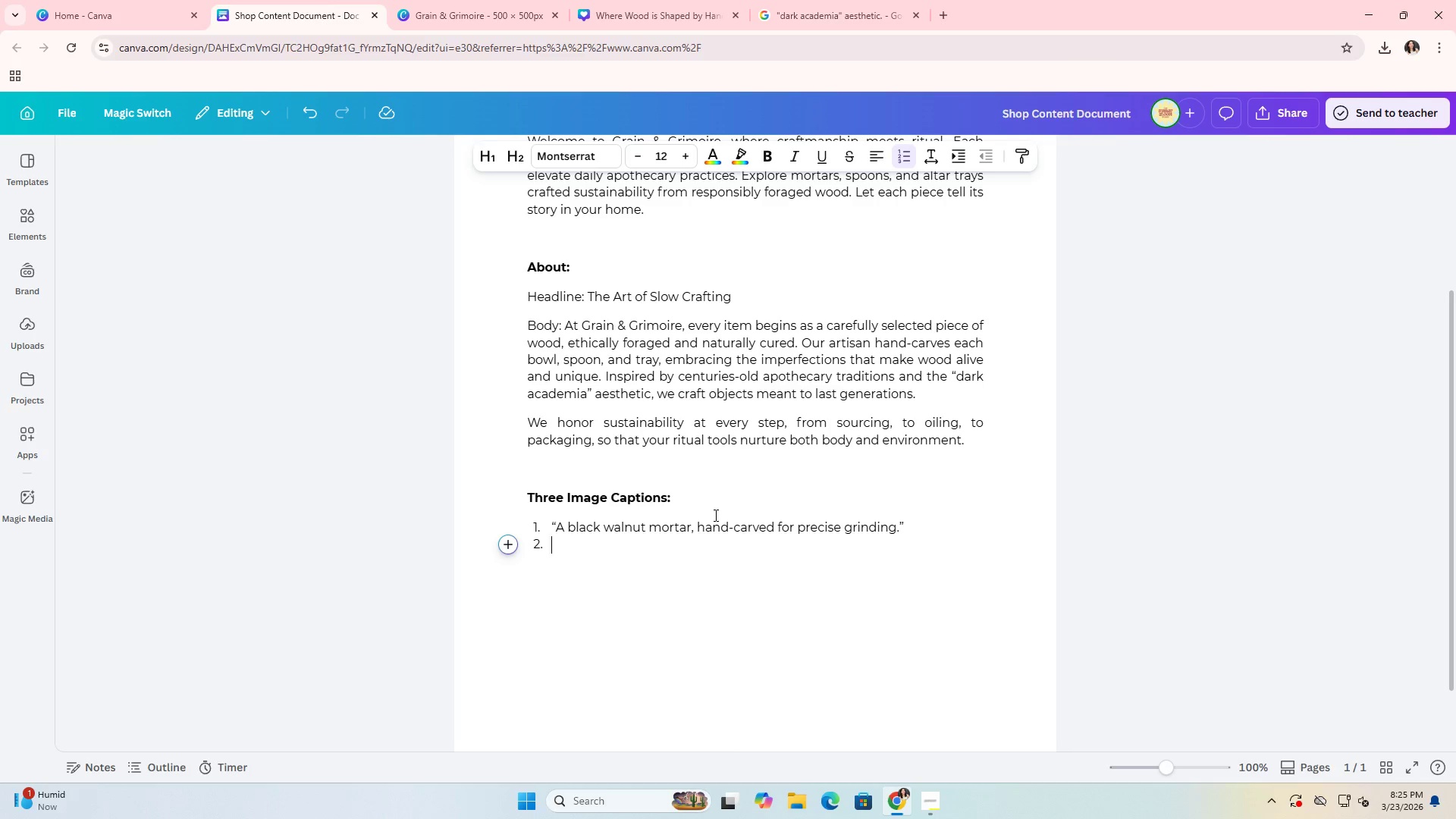 
type("Botanical spoons shaped with care, each curve unique.")
 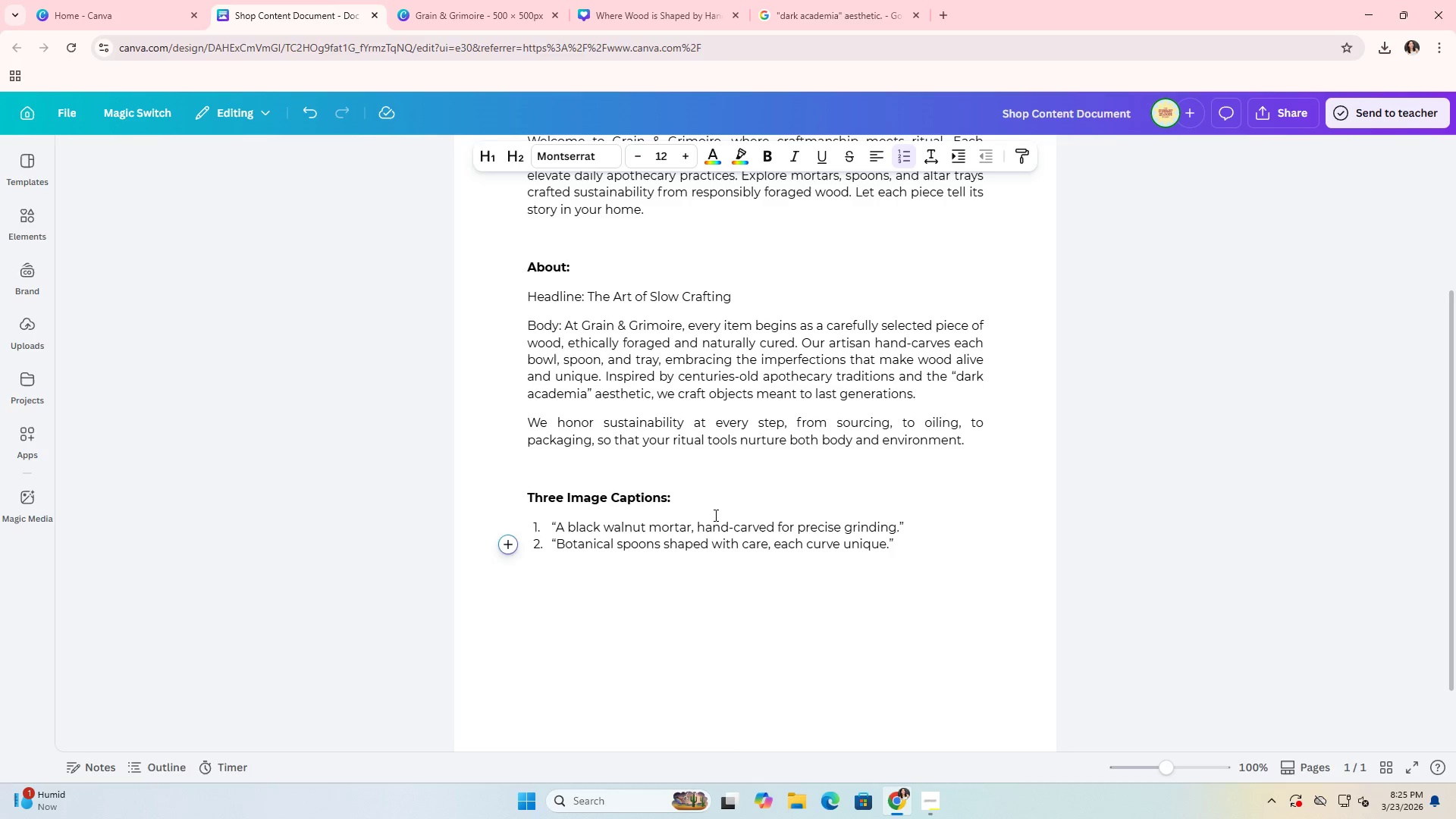 
key(Enter)
 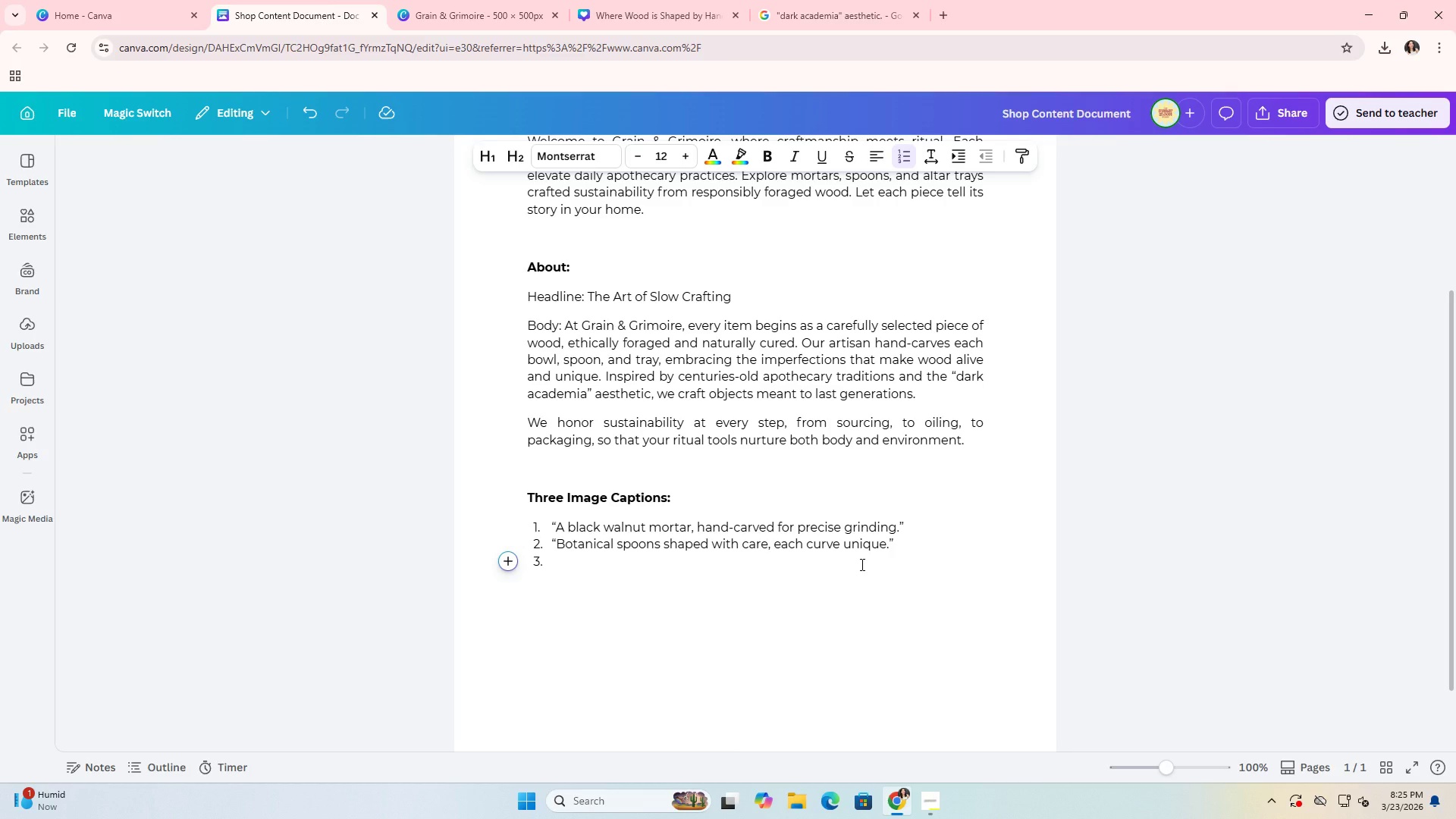 
key(Shift+Semicolon)
 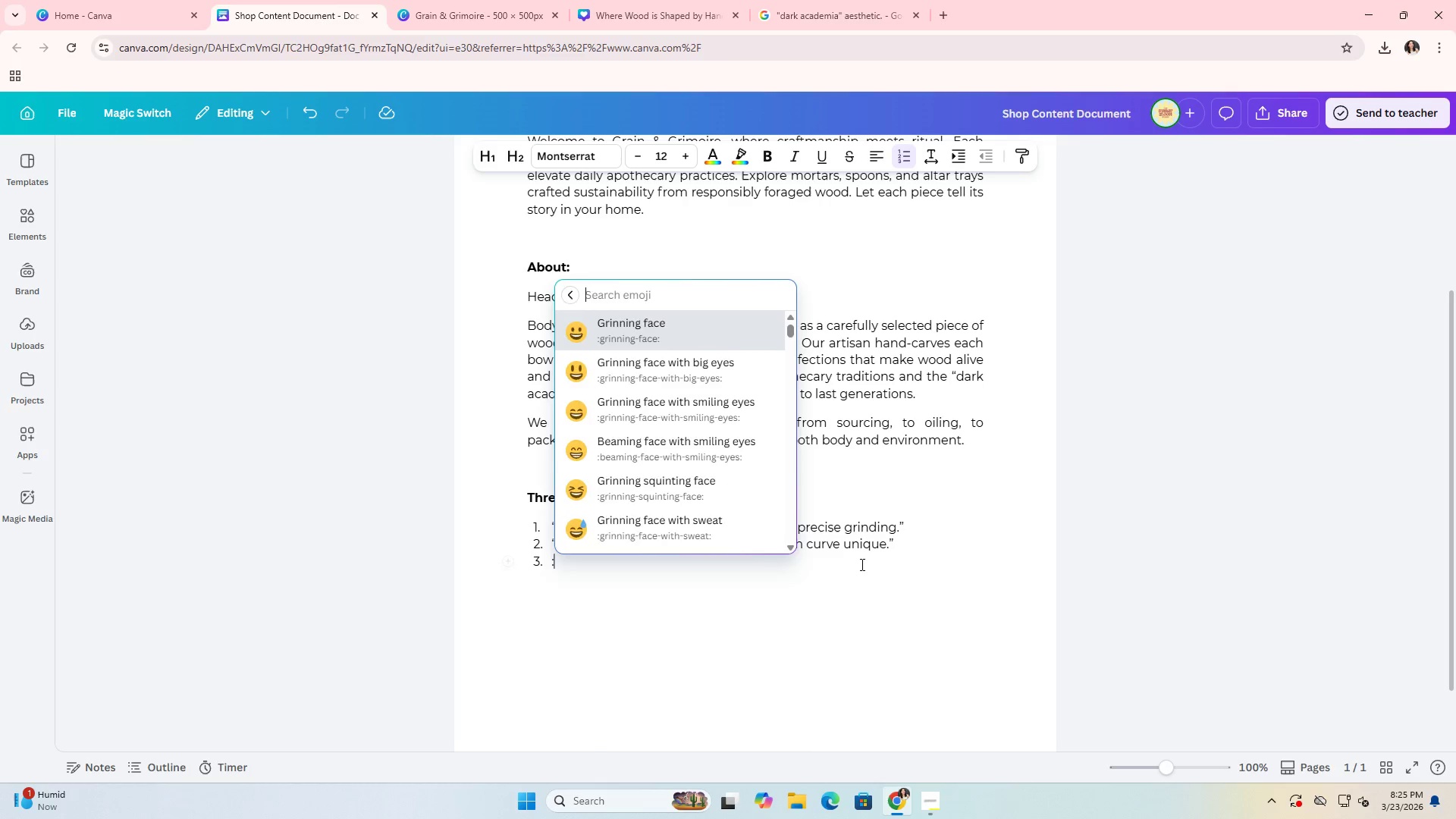 
key(Backspace)
 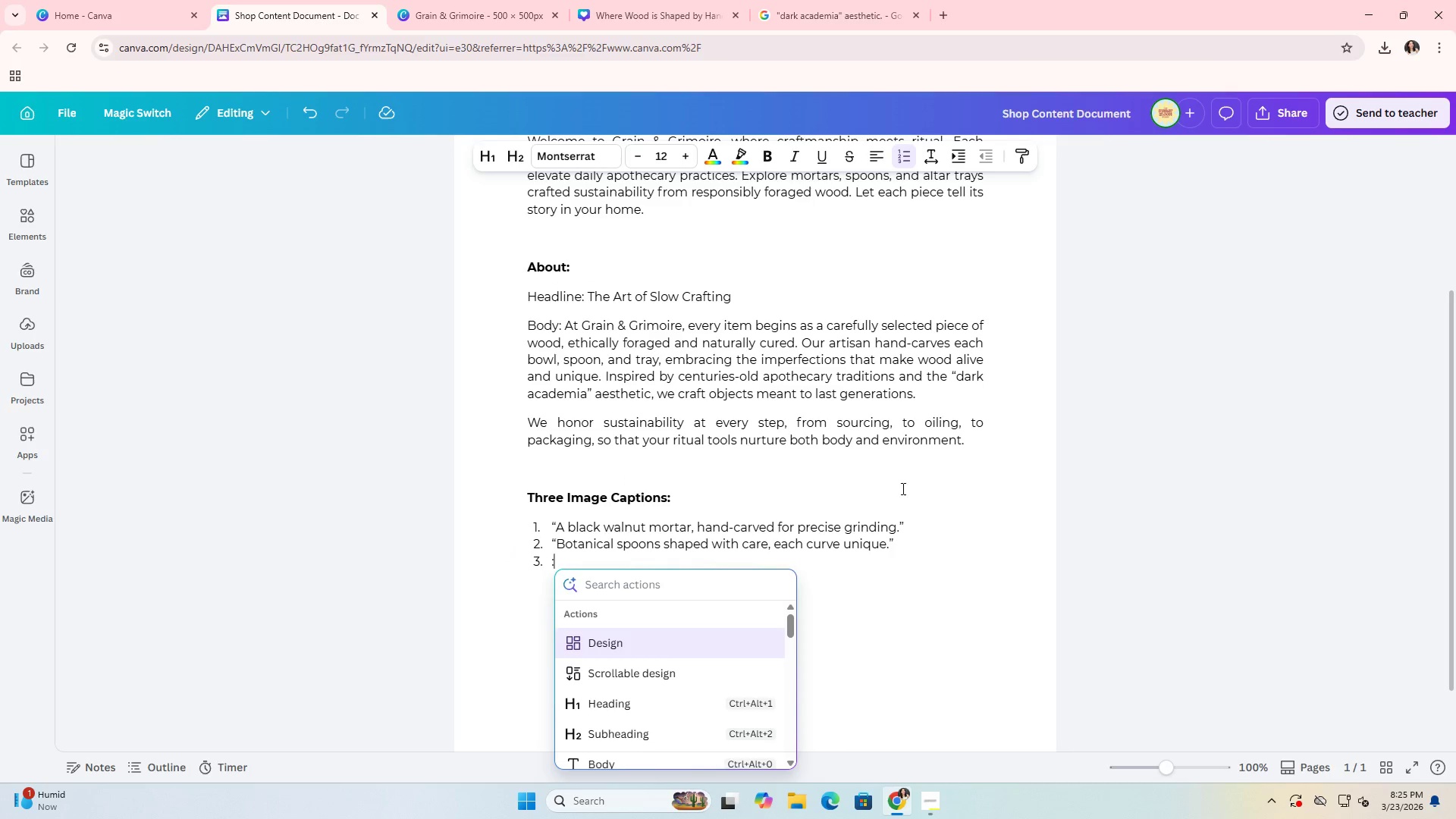 
left_click([911, 570])
 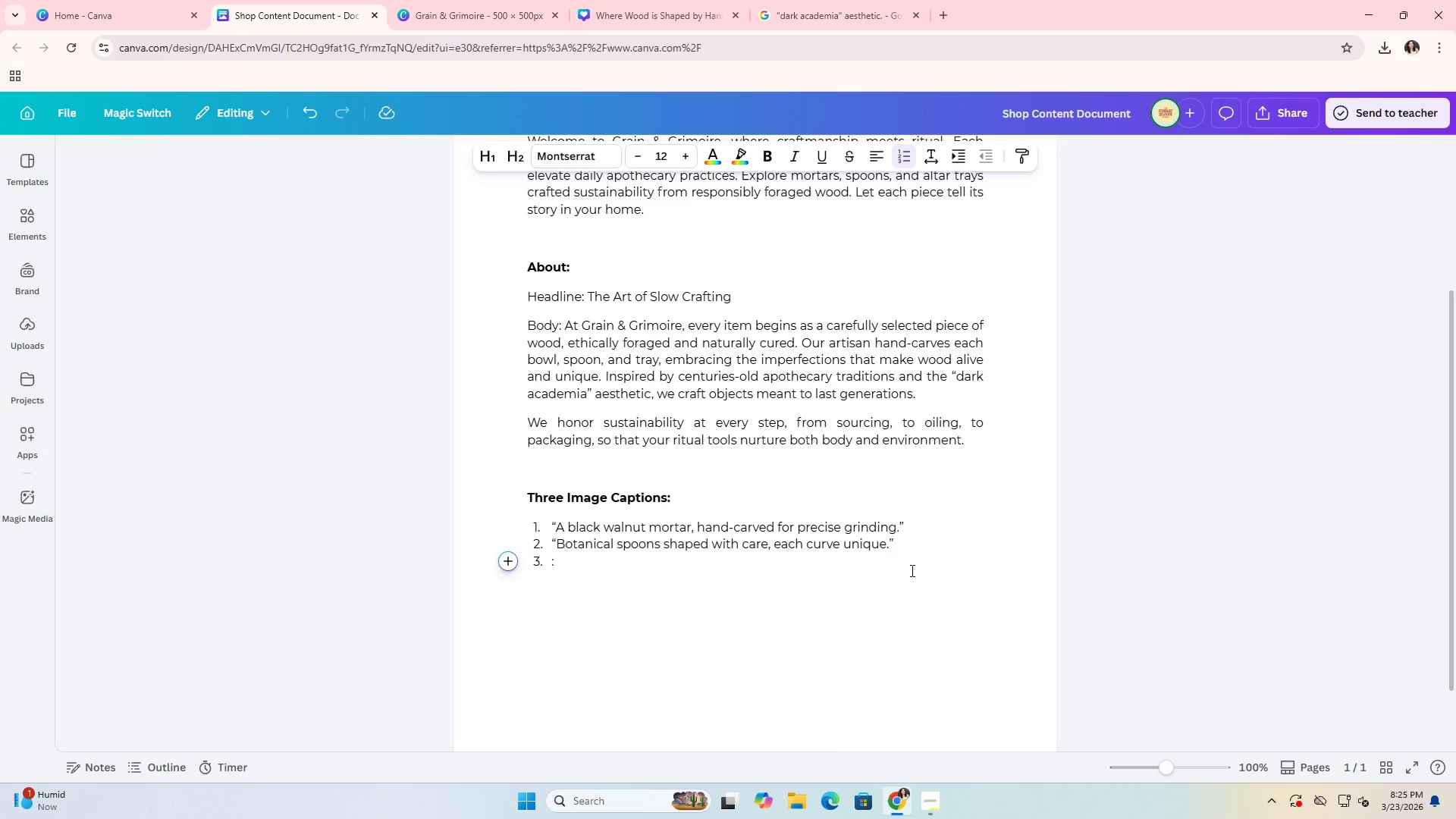 
key(Backspace)
type("Live )
key(Backspace)
type(-edge altar tray ready to craf)
key(Backspace)
type(dle your herbs and curiosities.")
 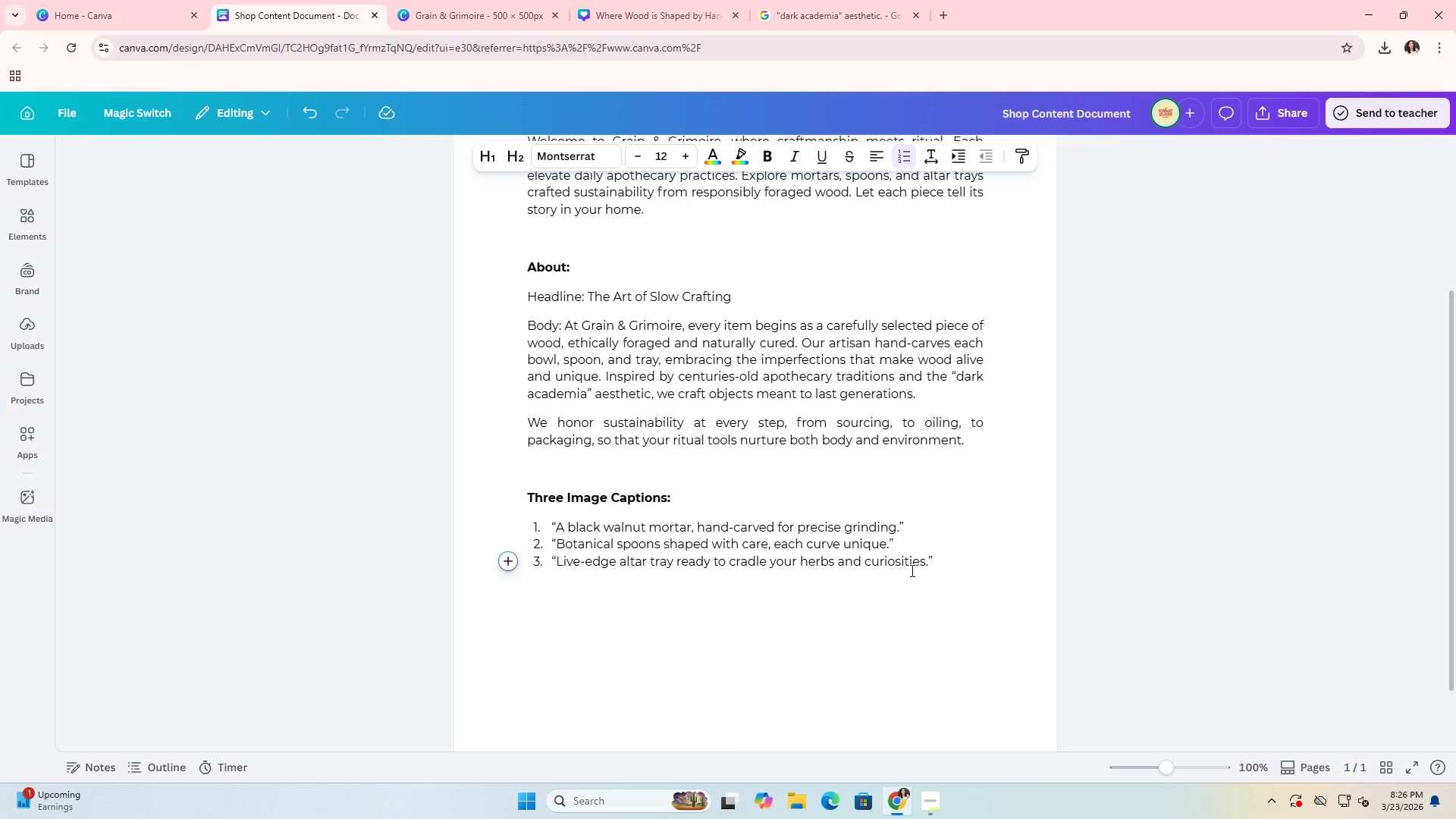 
key(Enter)
 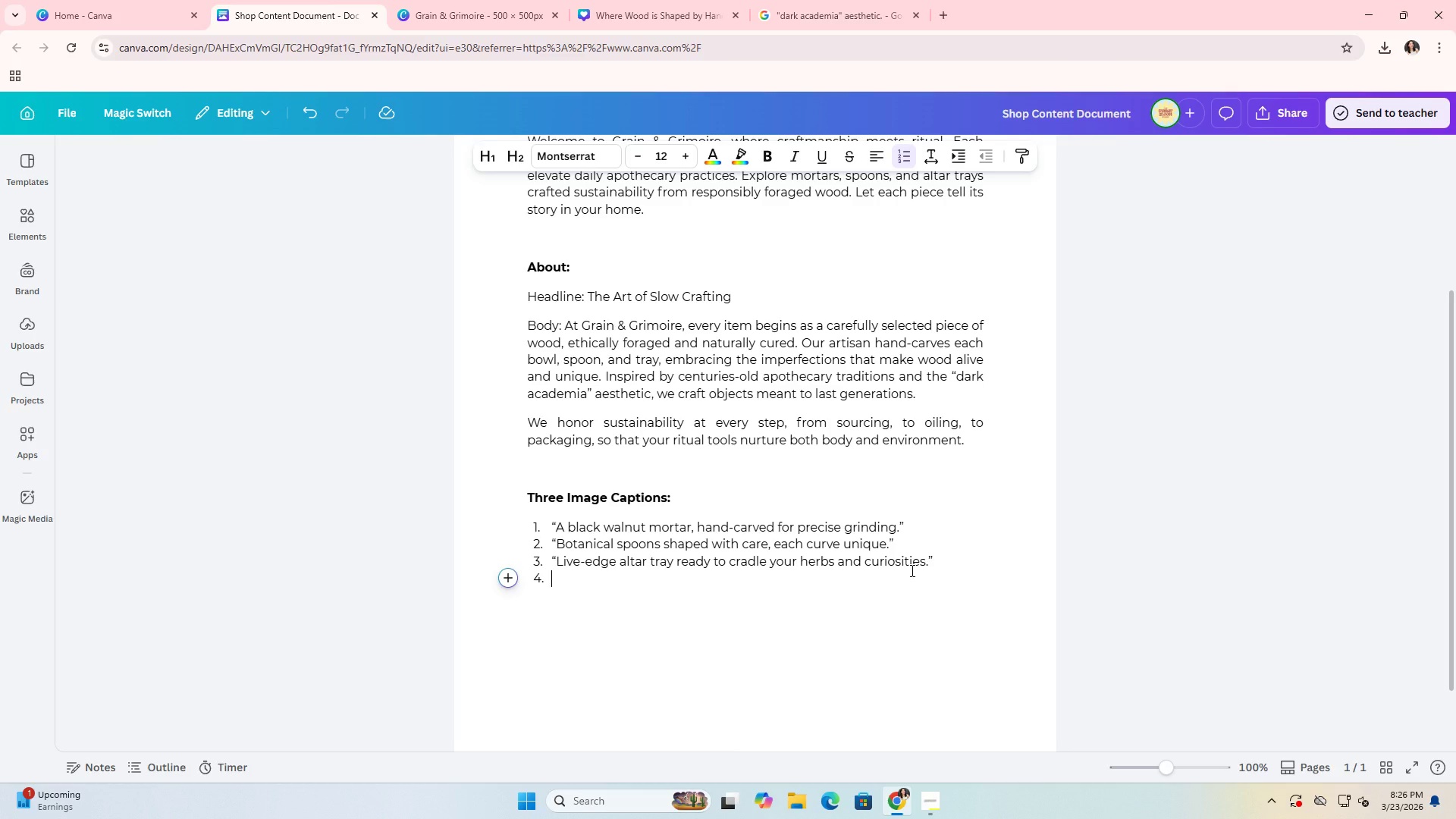 
key(Backspace)
 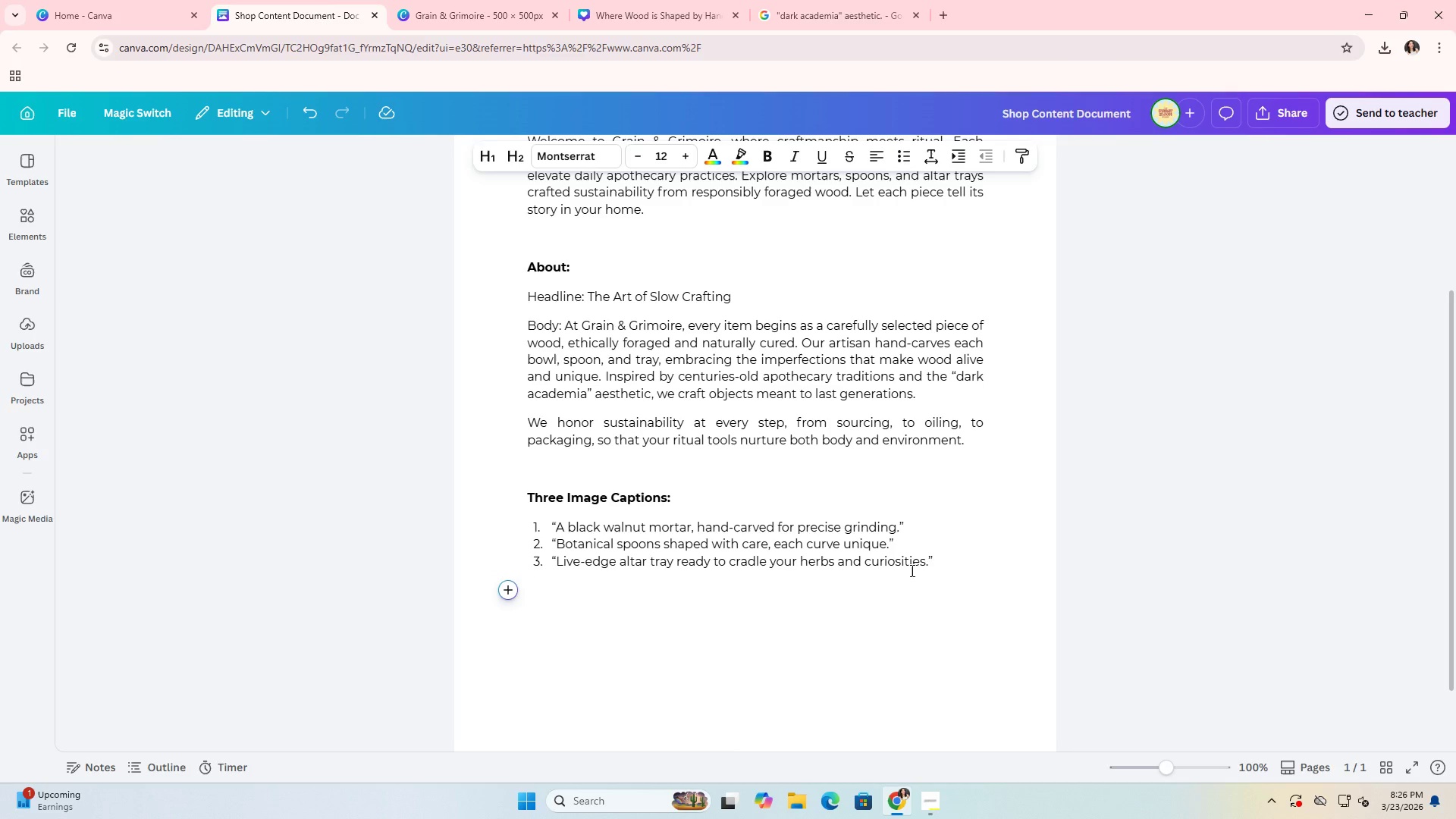 
key(Enter)
 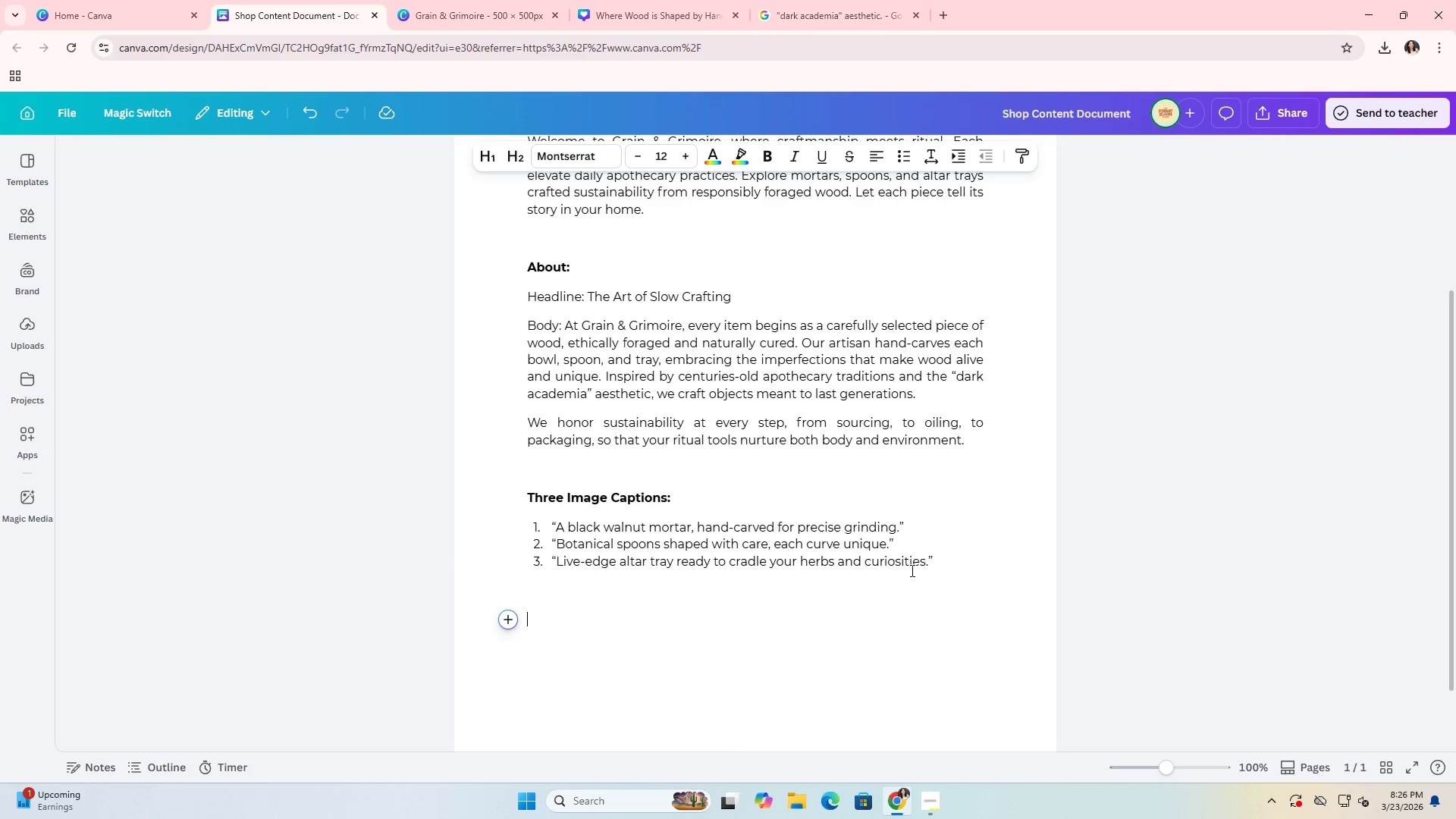 
key(Alt+AltLeft)
 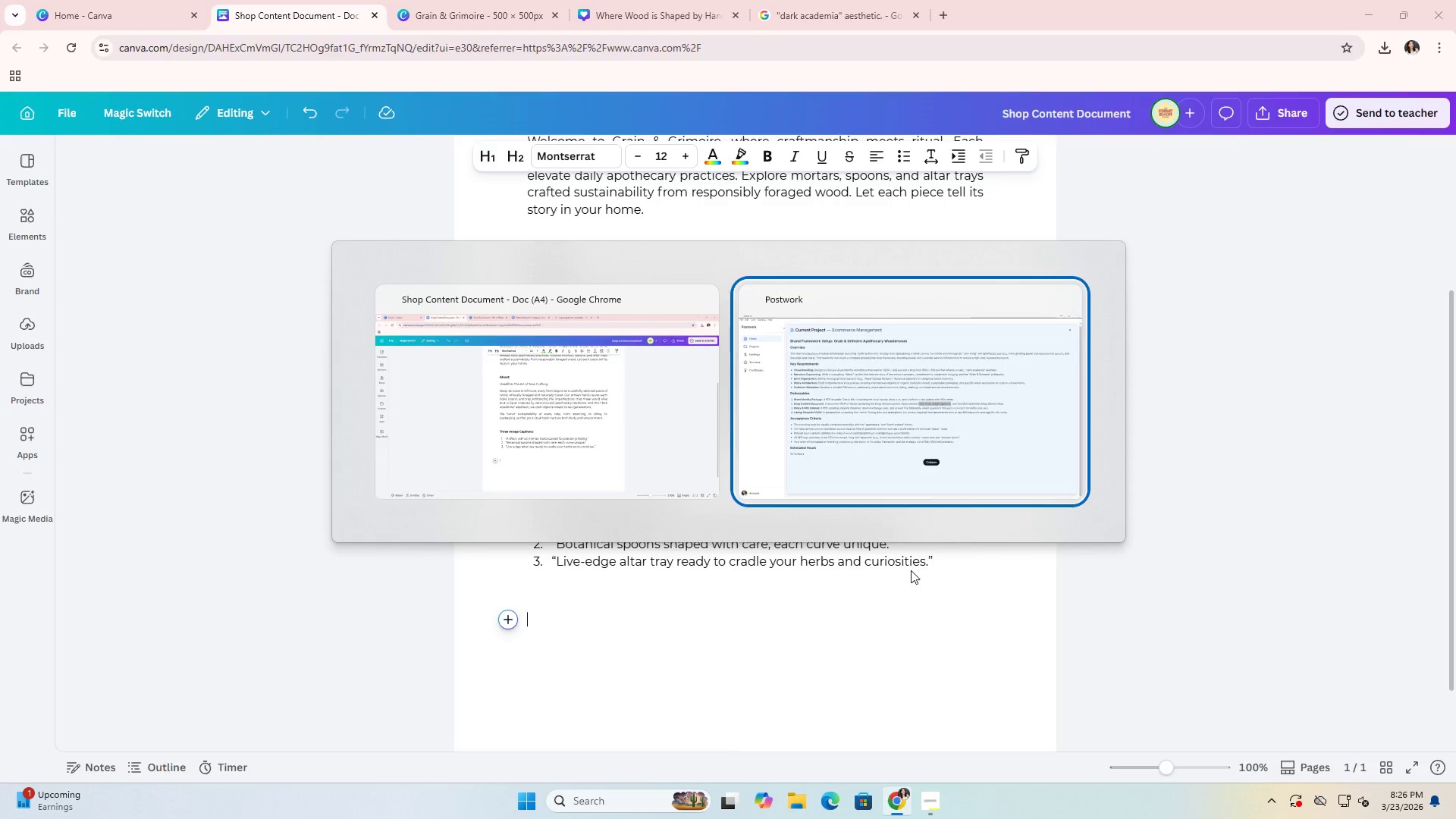 
key(Alt+Tab)